 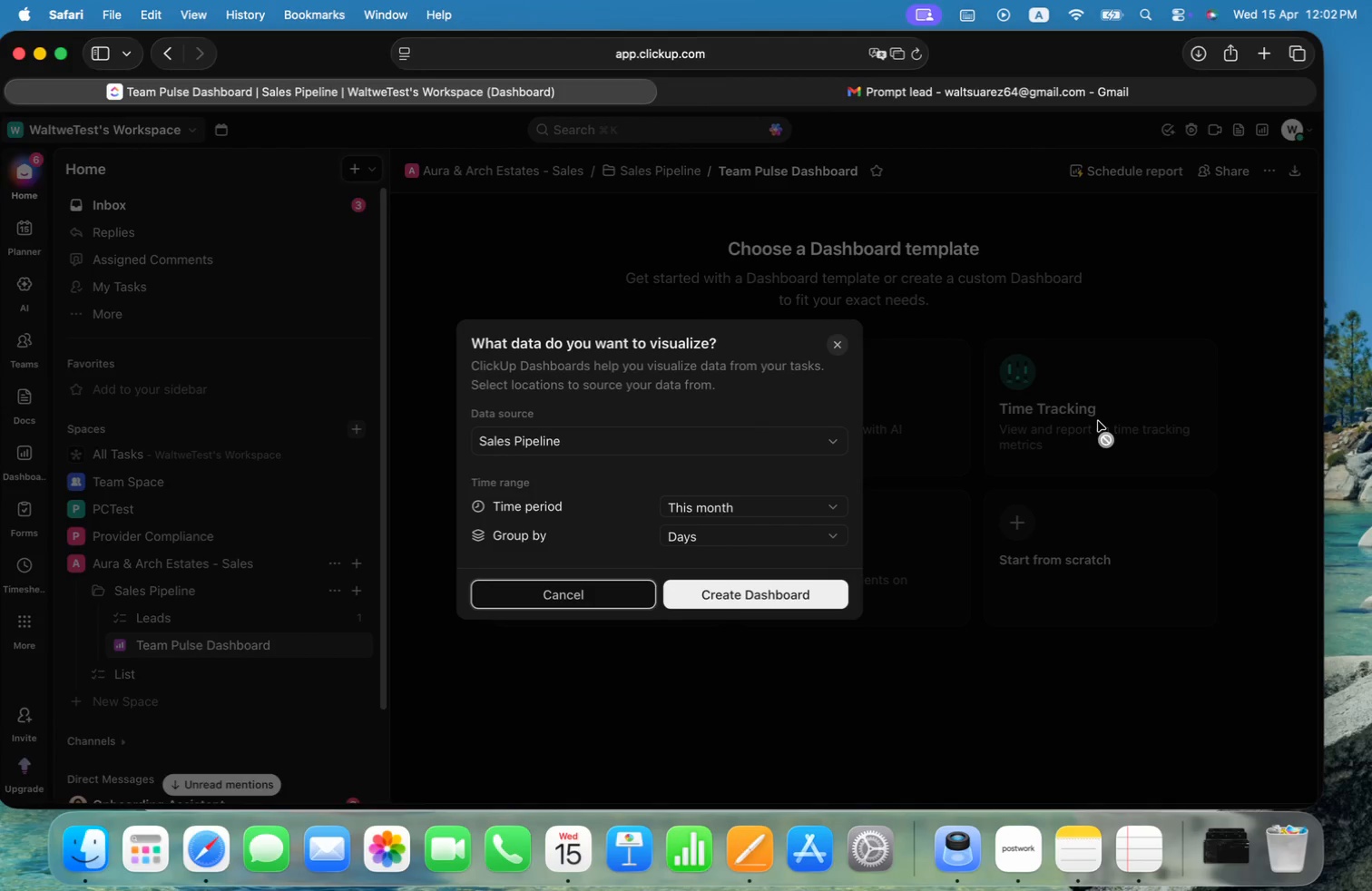 
left_click([788, 446])
 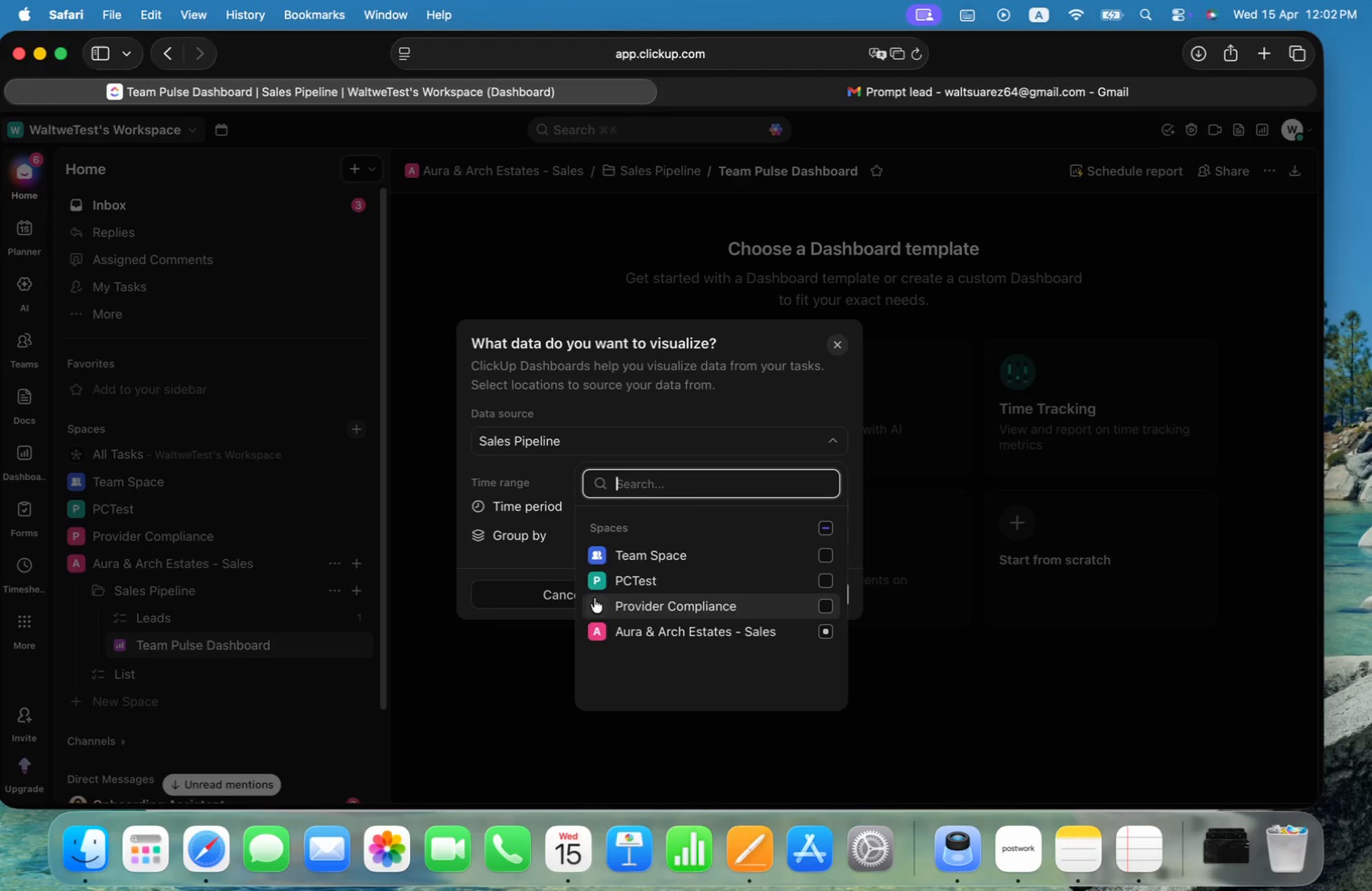 
left_click([597, 629])
 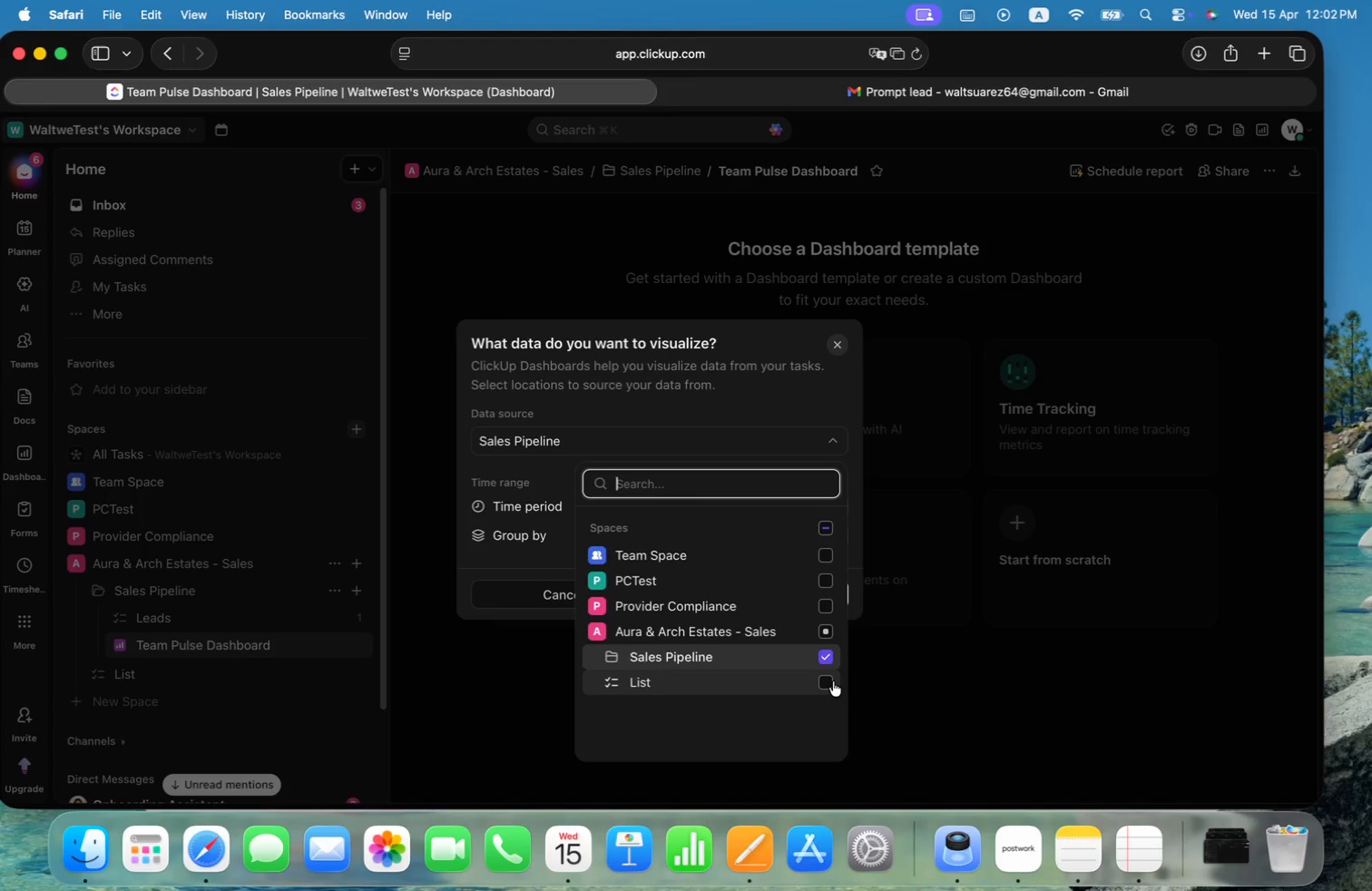 
left_click([822, 684])
 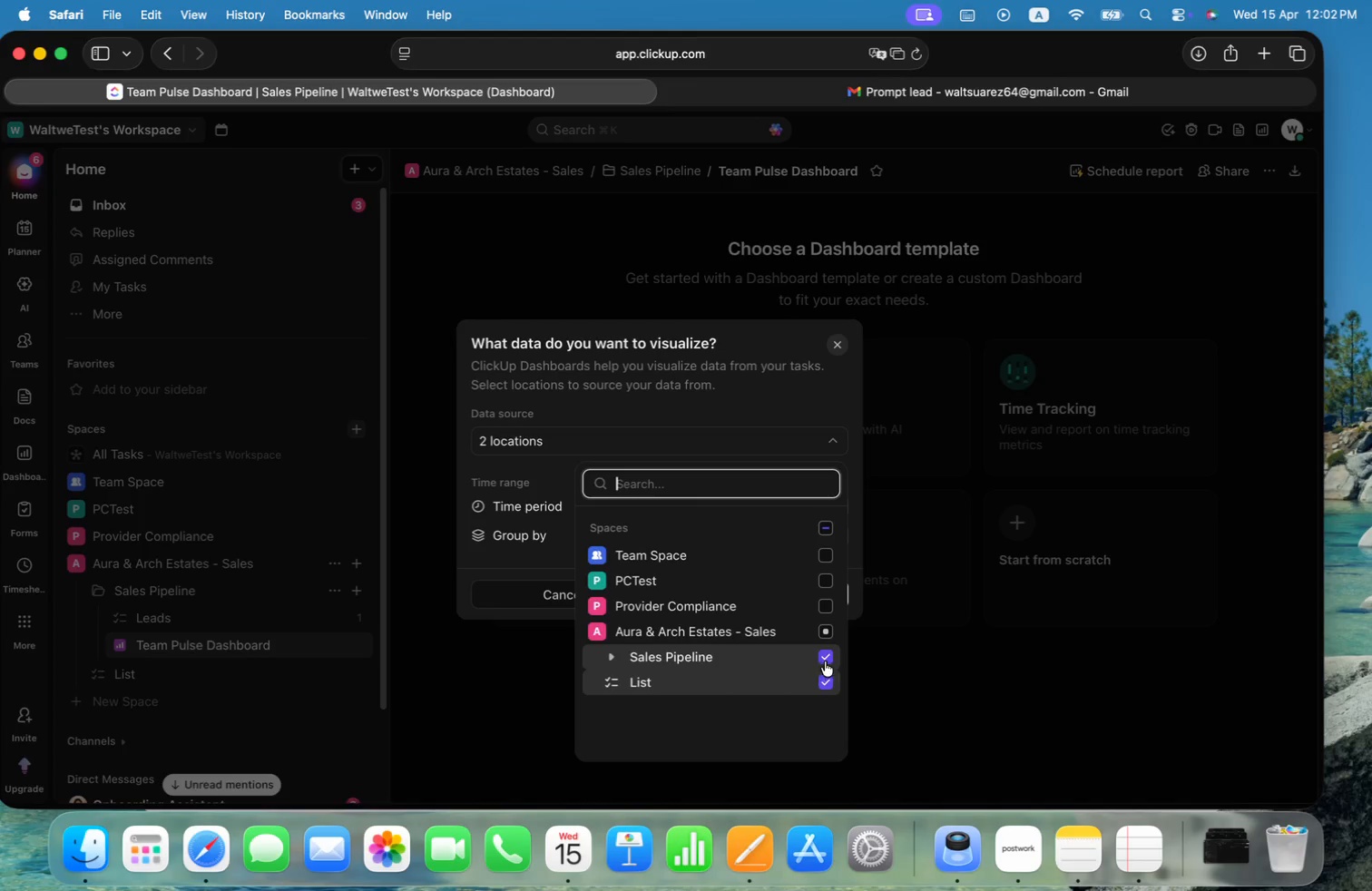 
left_click([825, 658])
 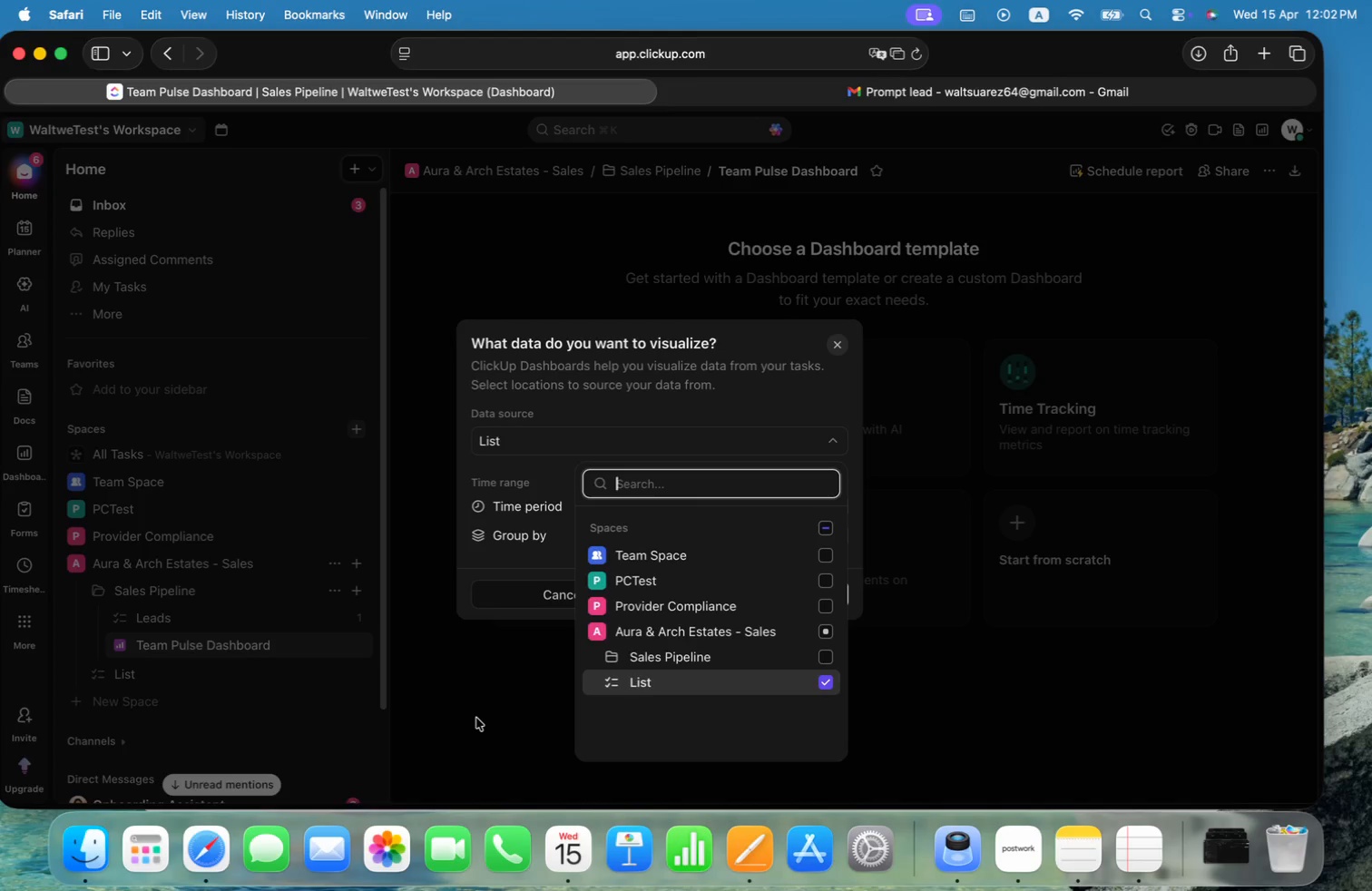 
left_click([476, 718])
 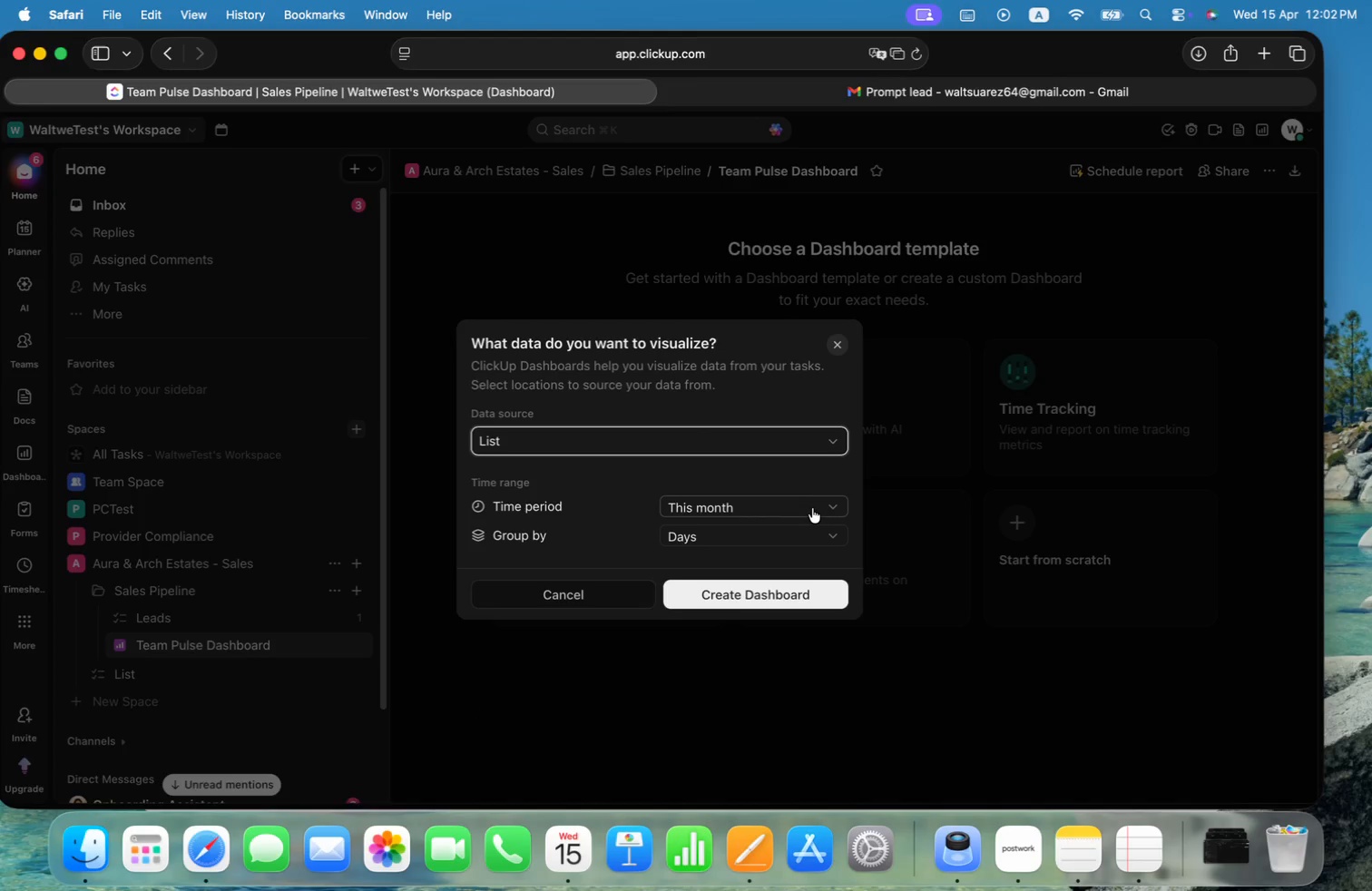 
key(Meta+CommandLeft)
 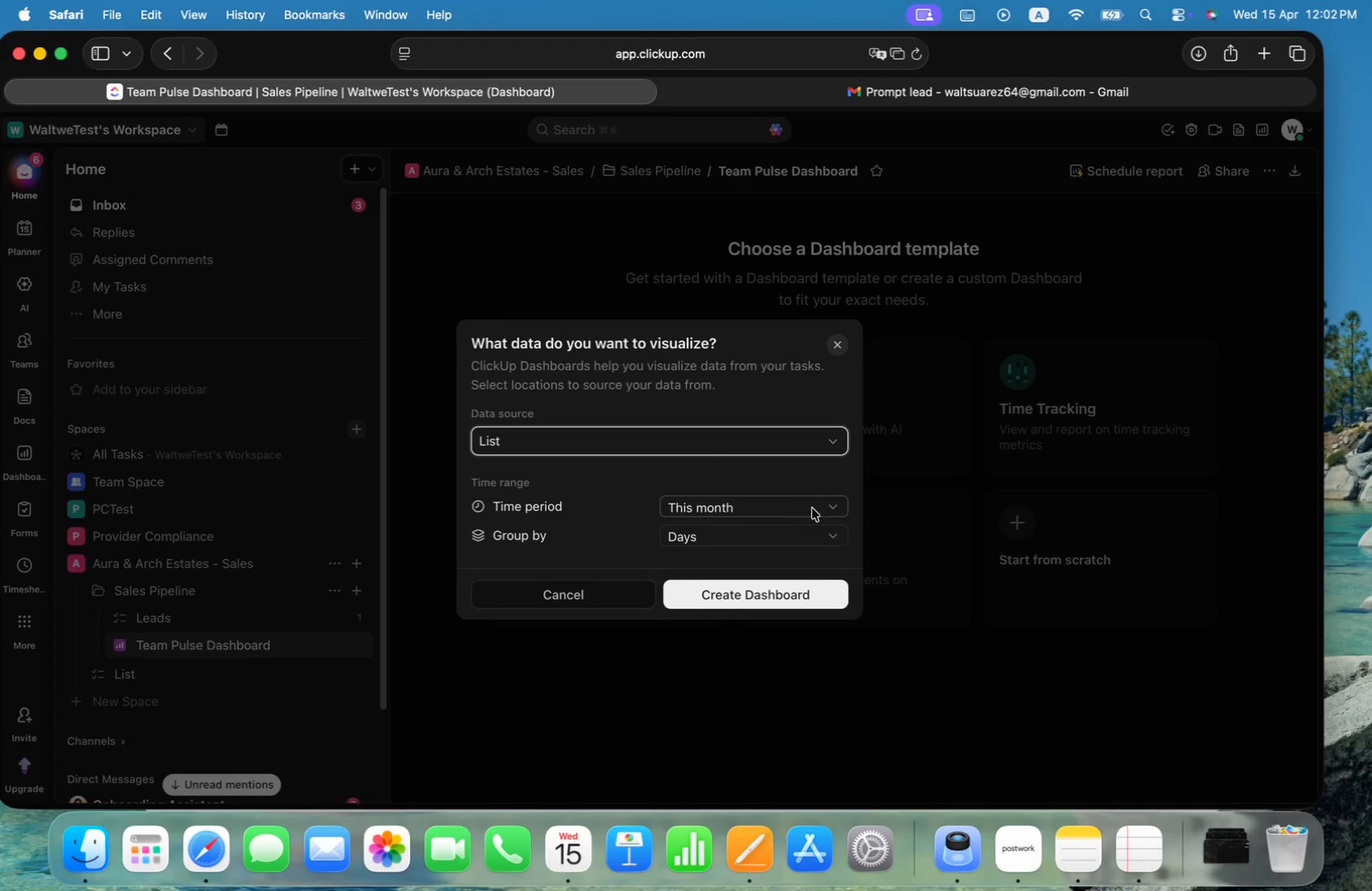 
hold_key(key=Tab, duration=13.34)